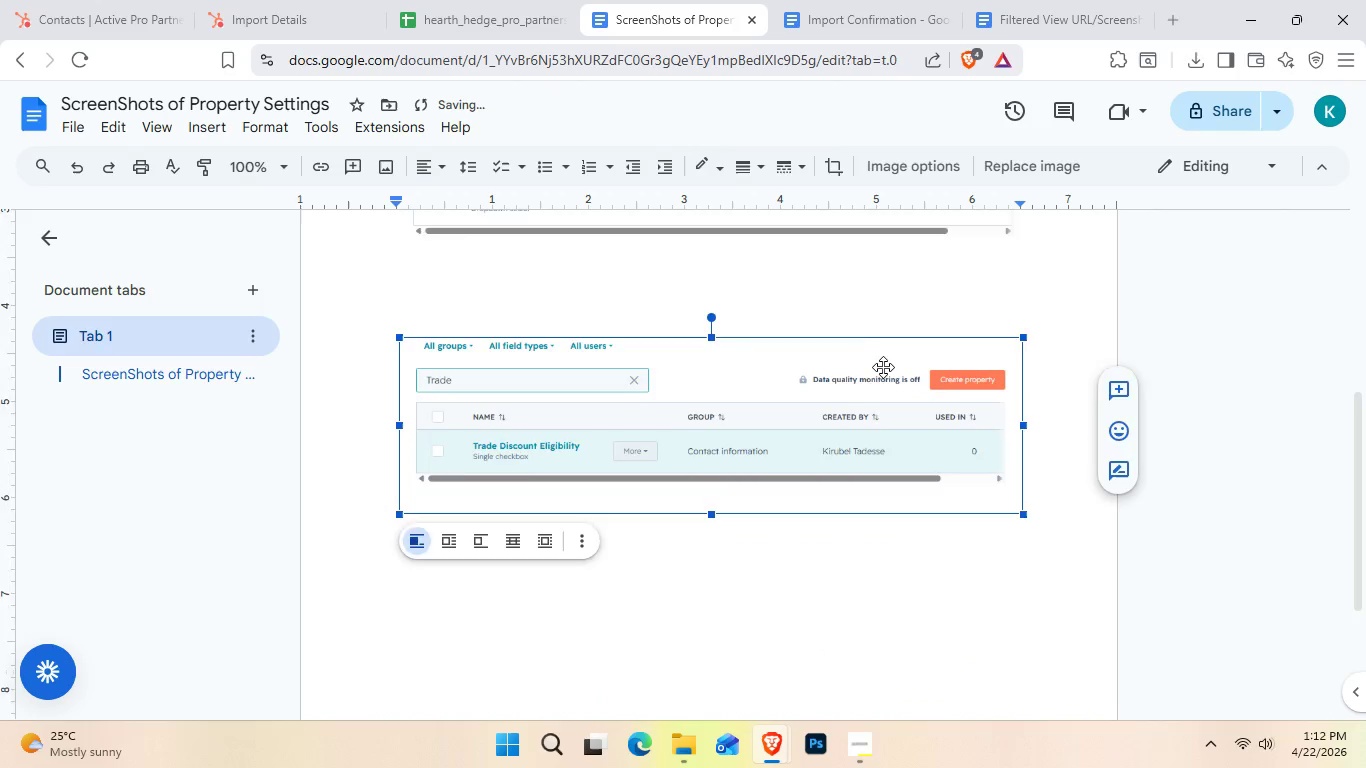 
left_click([762, 431])
 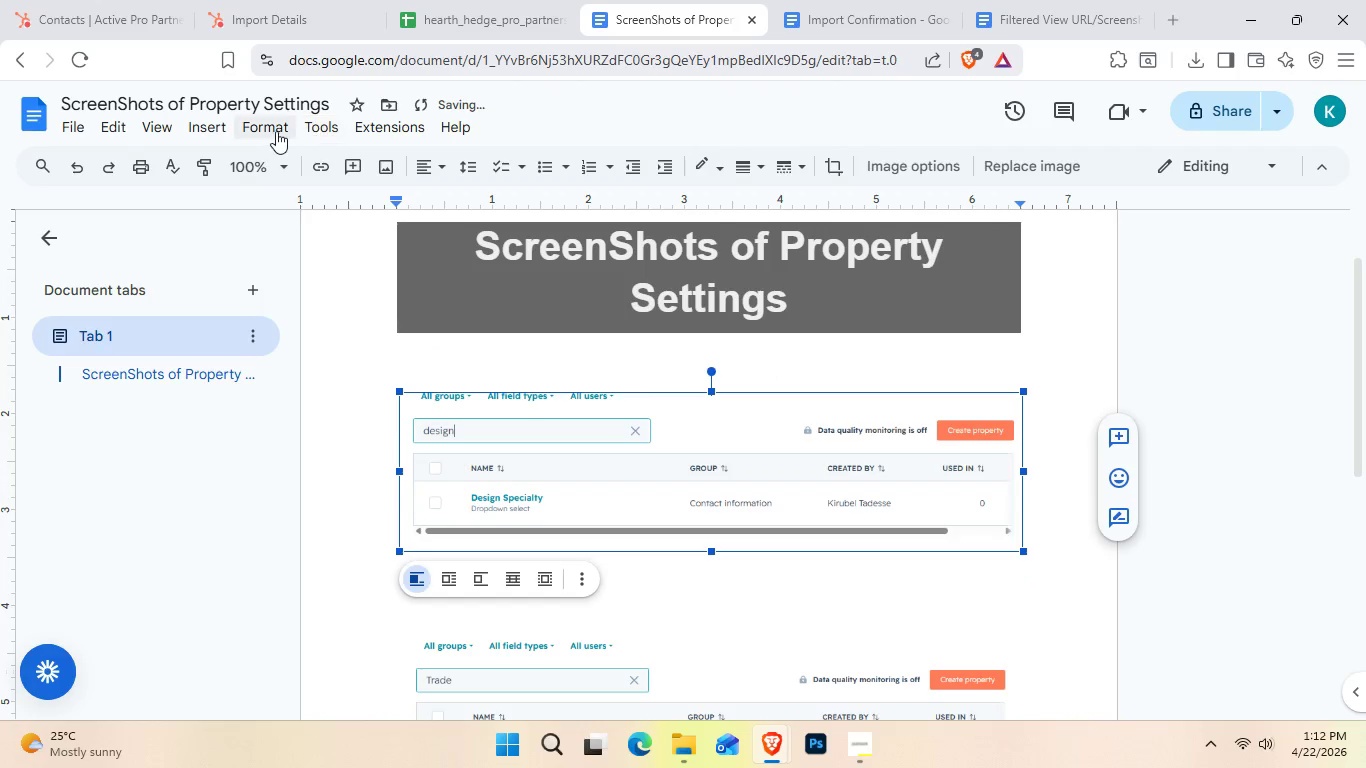 
scroll: coordinate [882, 373], scroll_direction: up, amount: 2.0
 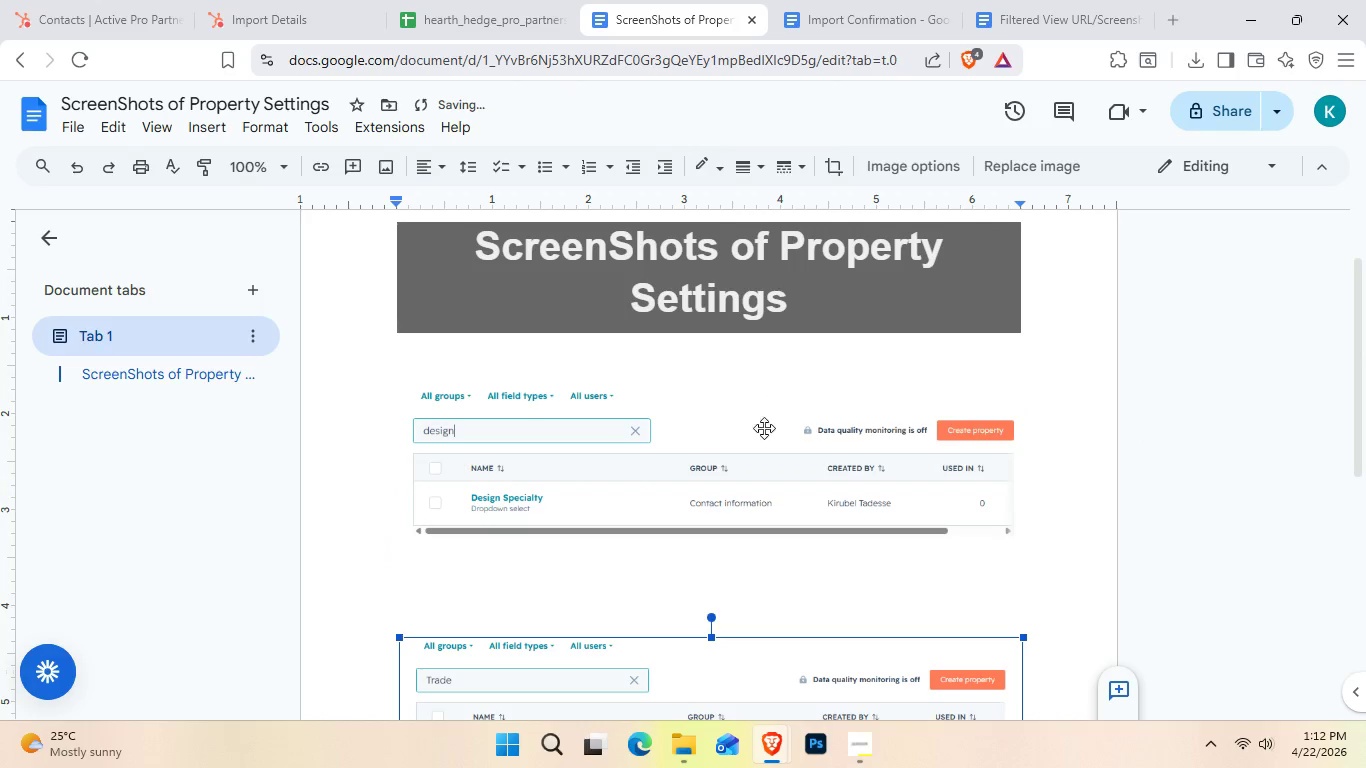 
left_click([275, 130])
 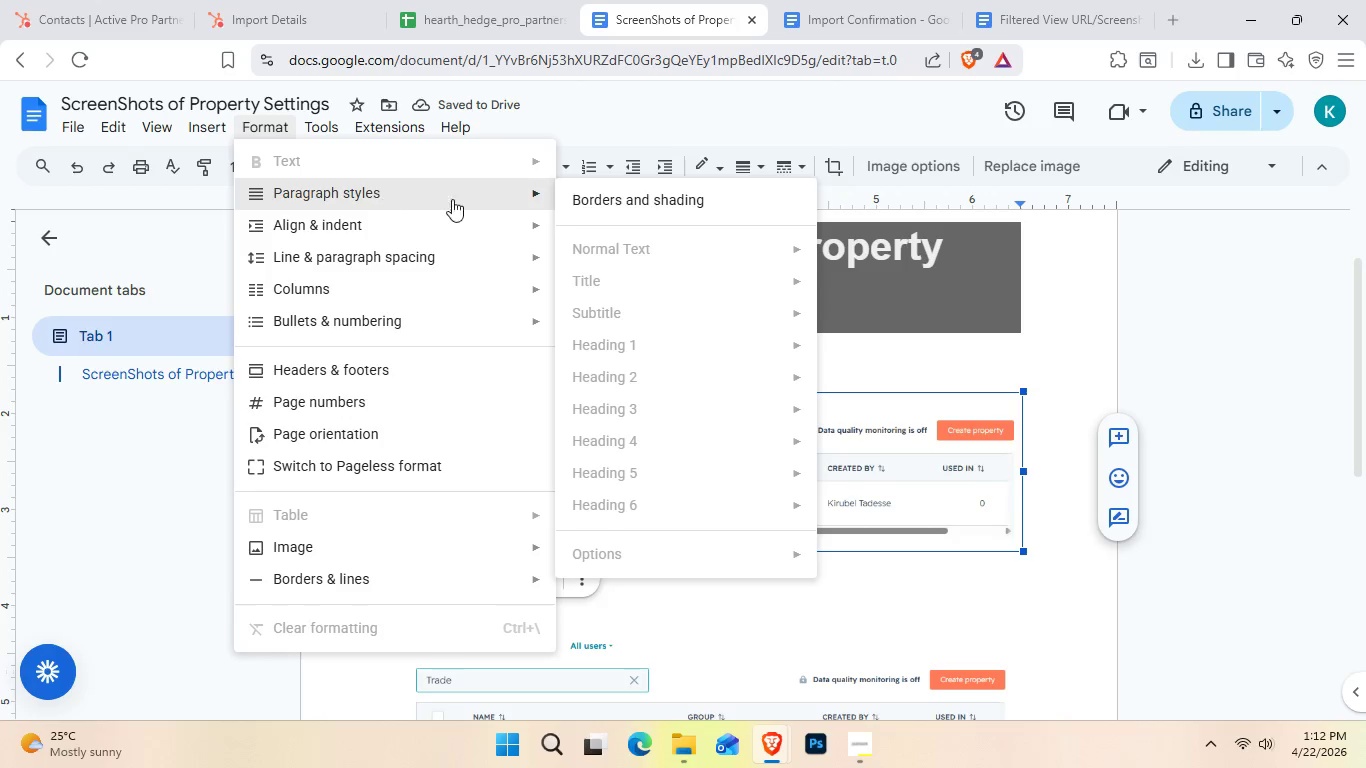 
left_click([628, 199])
 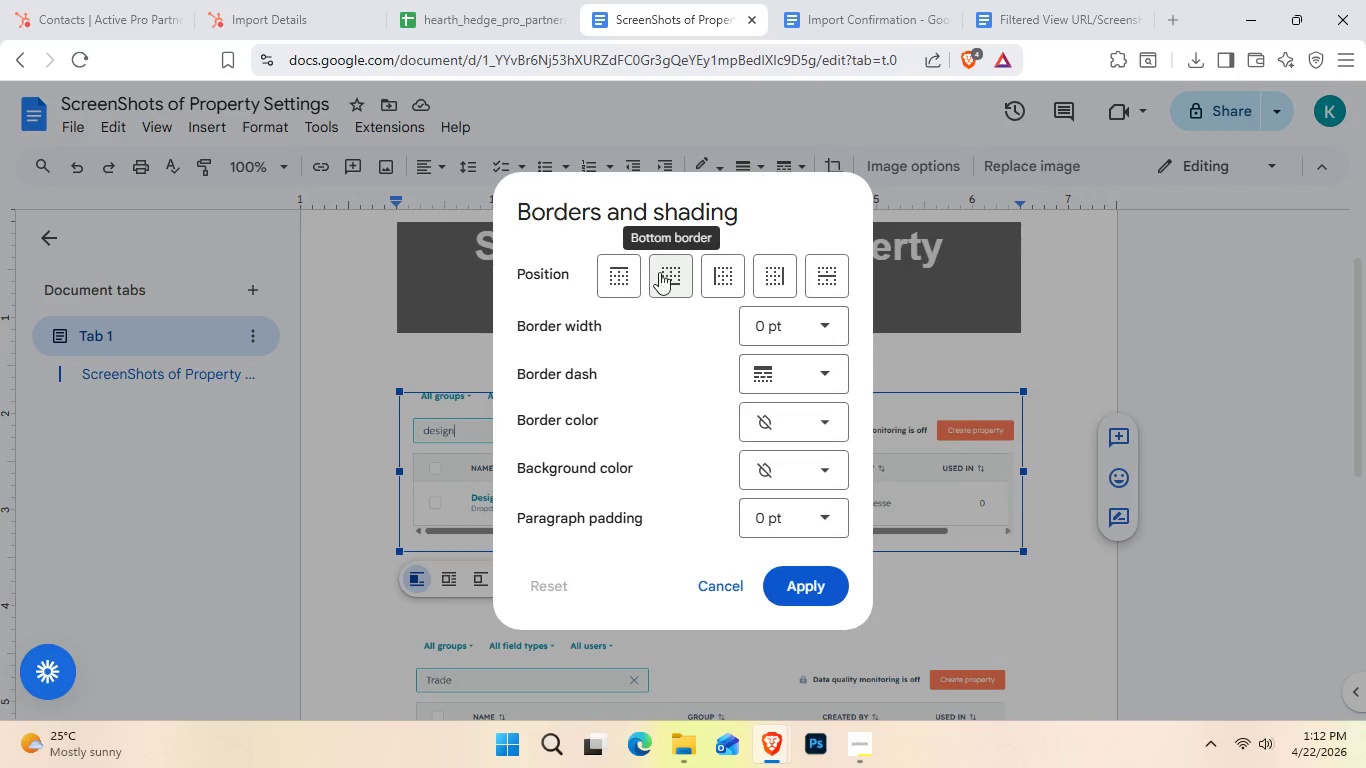 
wait(6.28)
 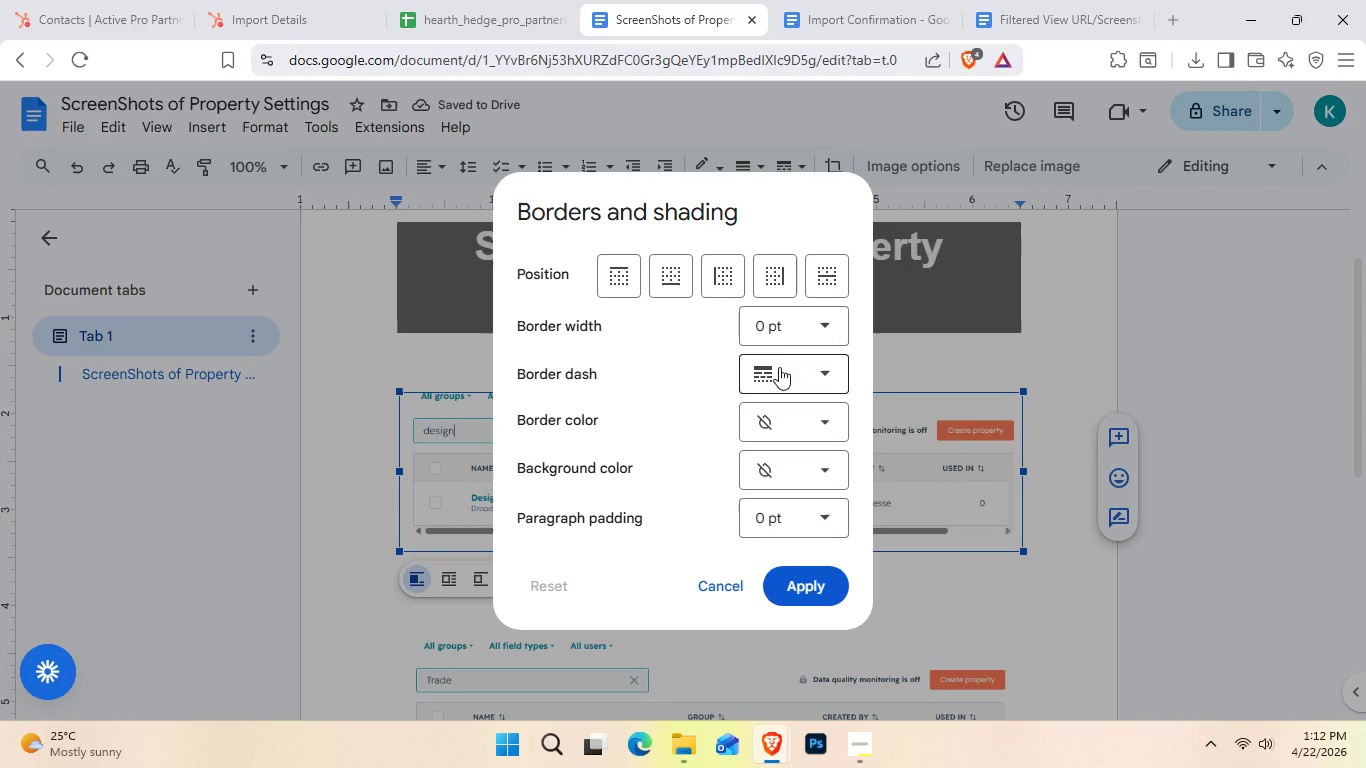 
left_click([799, 335])
 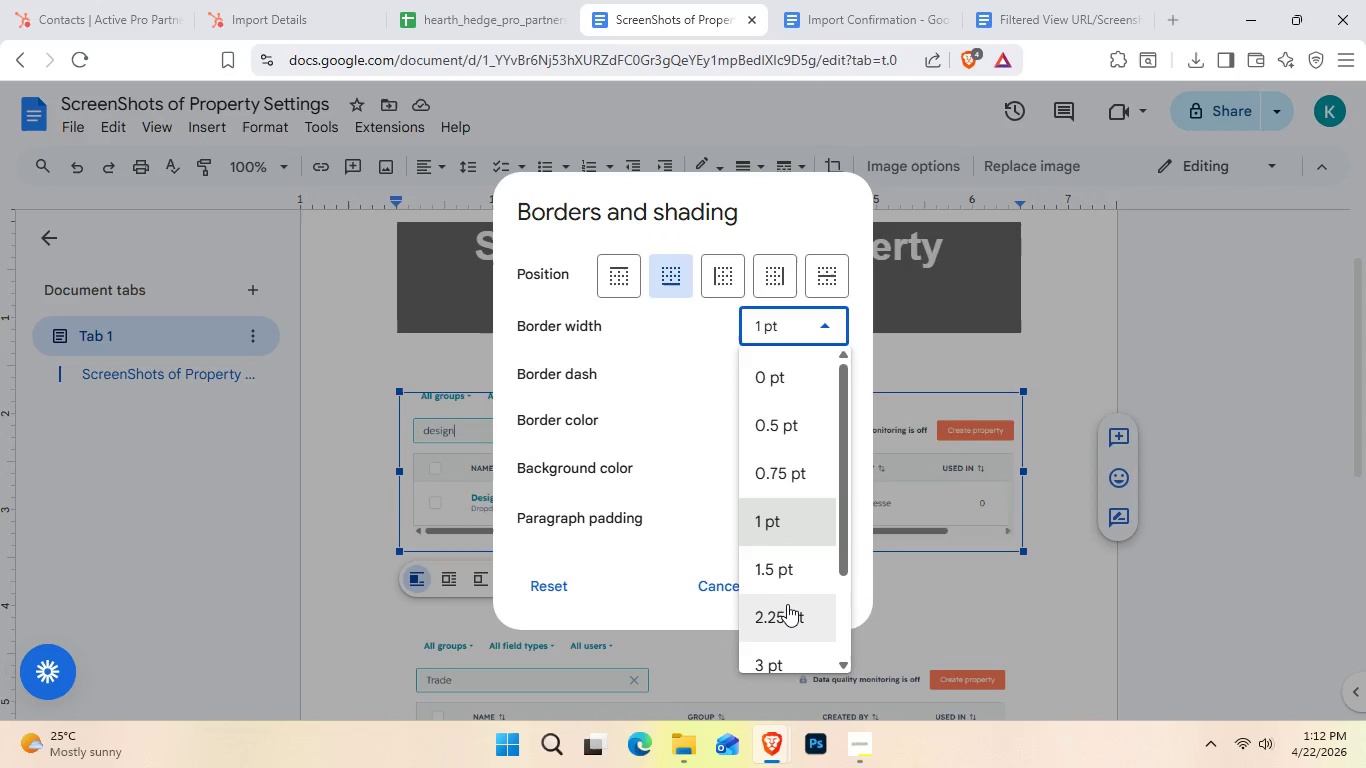 
left_click([787, 604])
 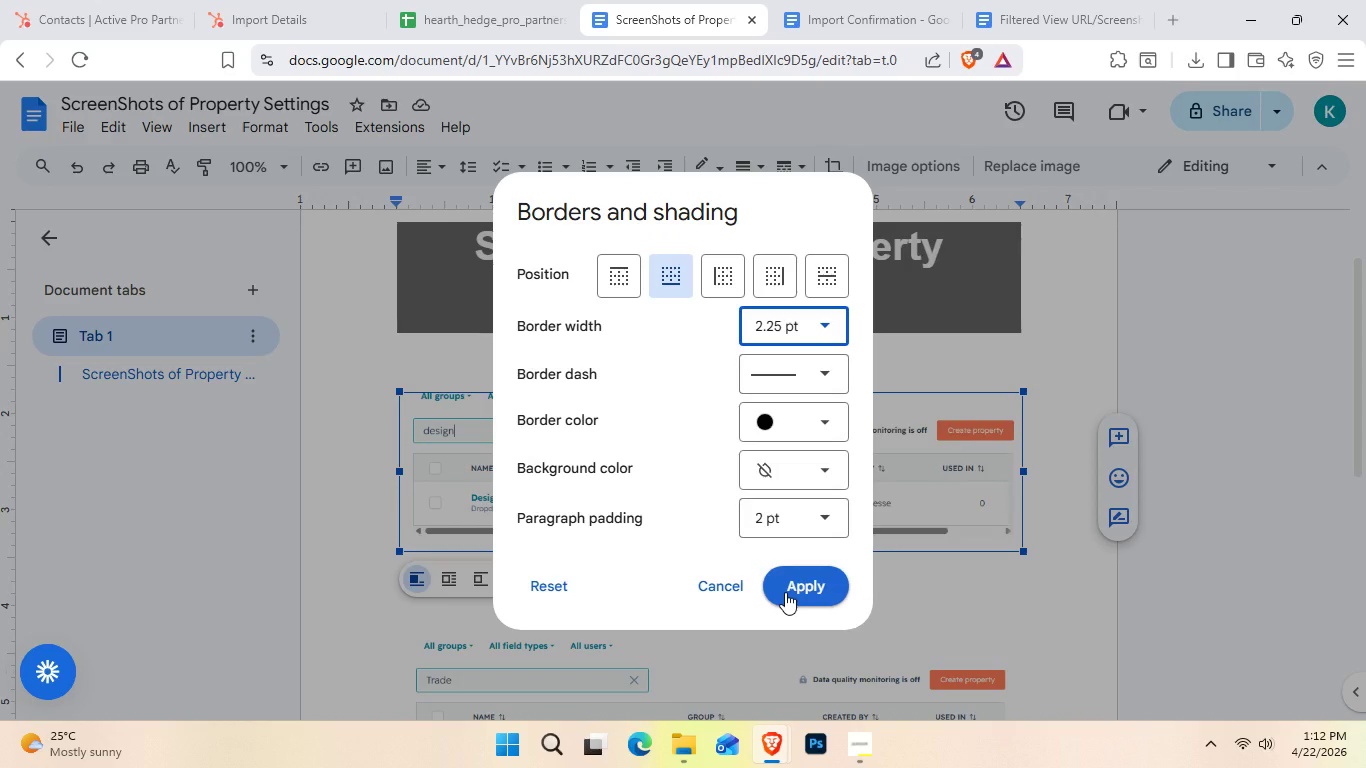 
left_click([785, 592])
 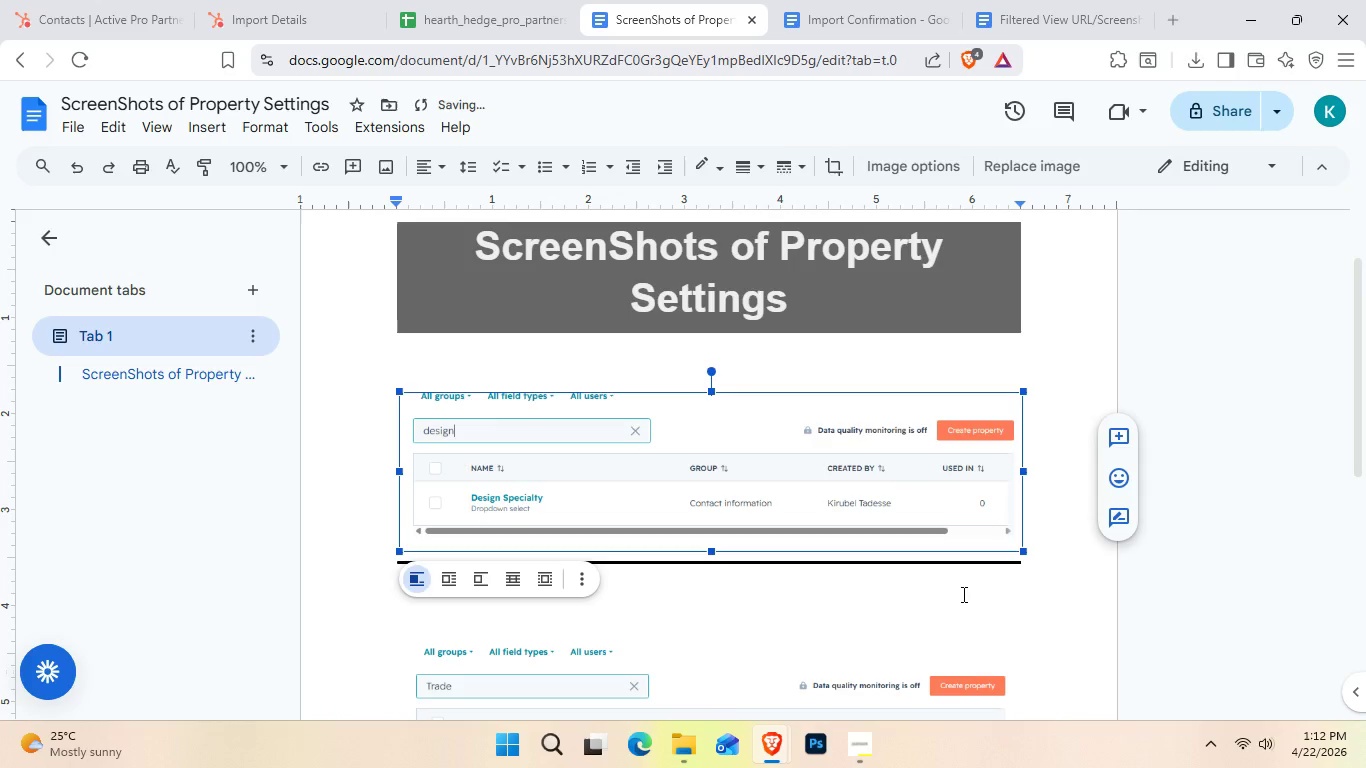 
left_click([957, 613])
 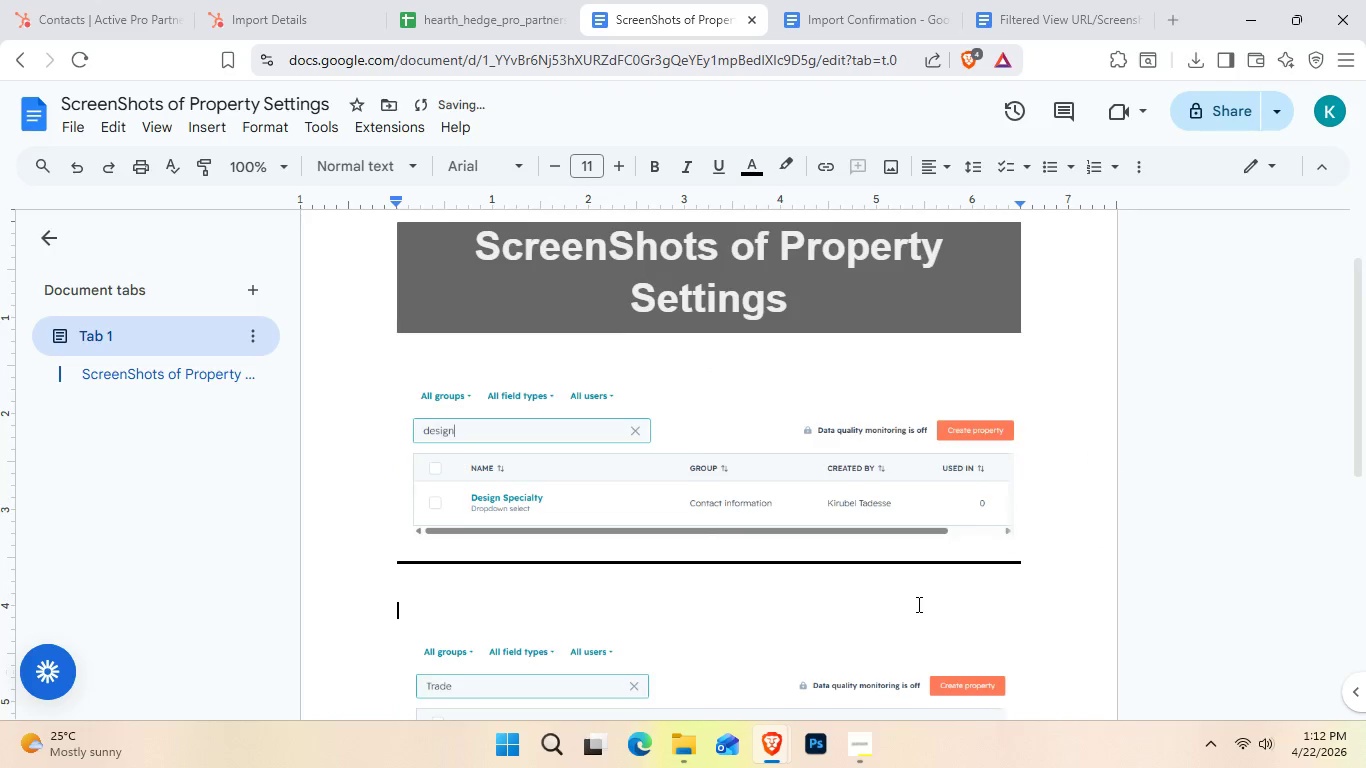 
scroll: coordinate [917, 604], scroll_direction: none, amount: 0.0
 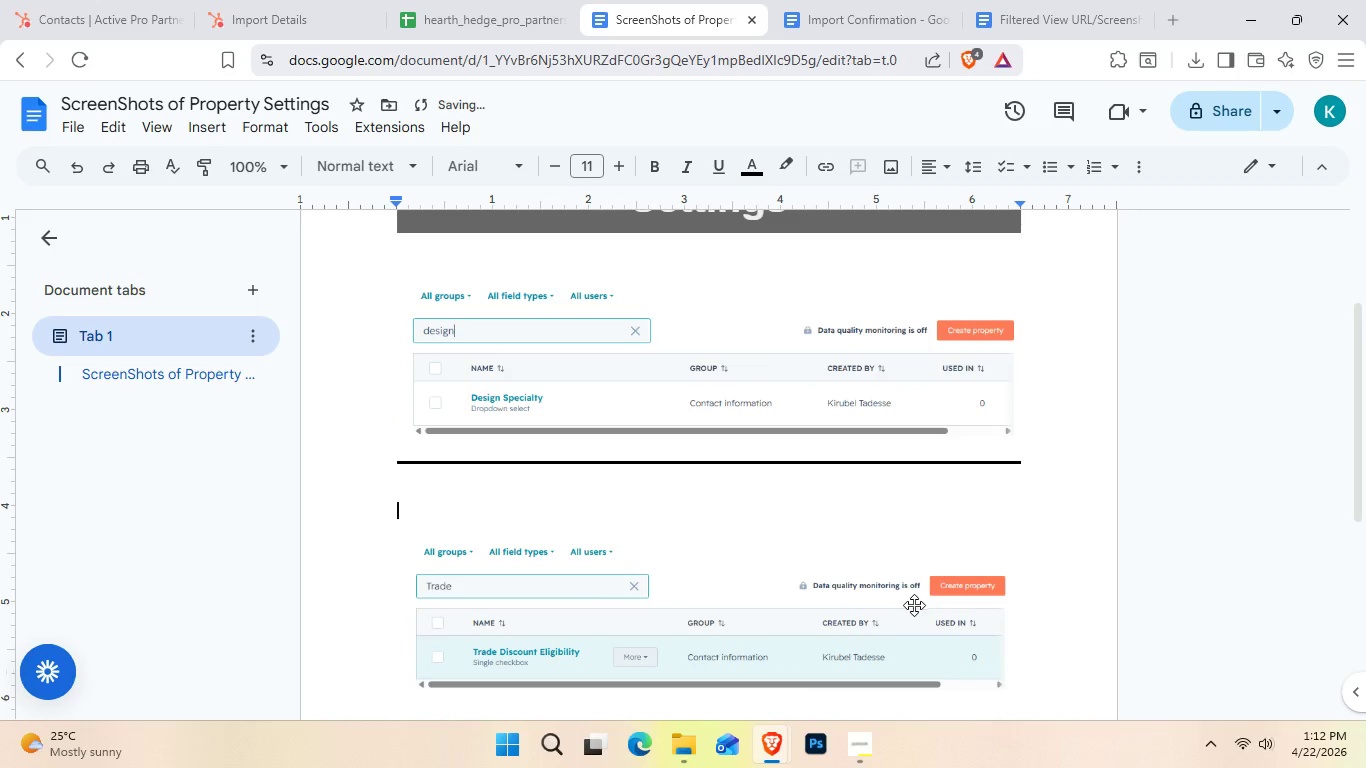 
scroll: coordinate [883, 623], scroll_direction: down, amount: 1.0
 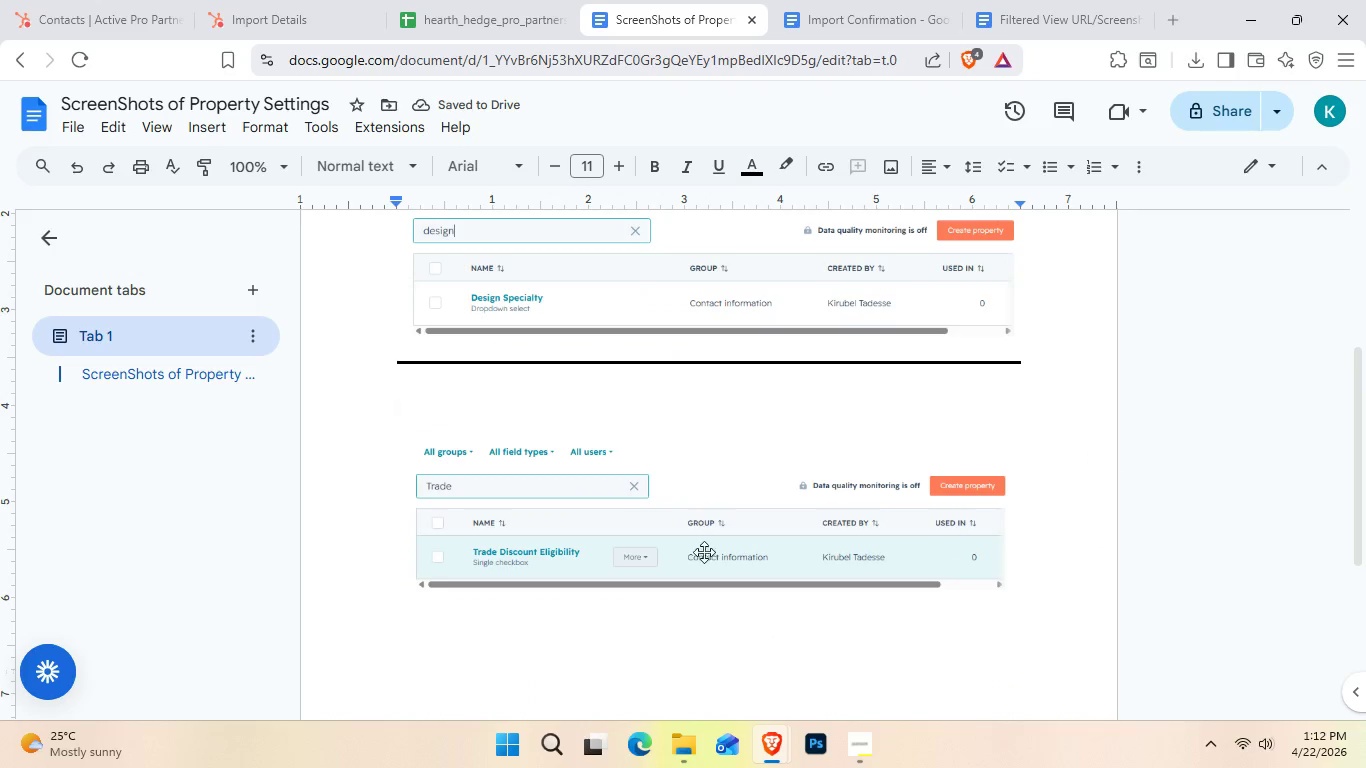 
left_click([700, 545])